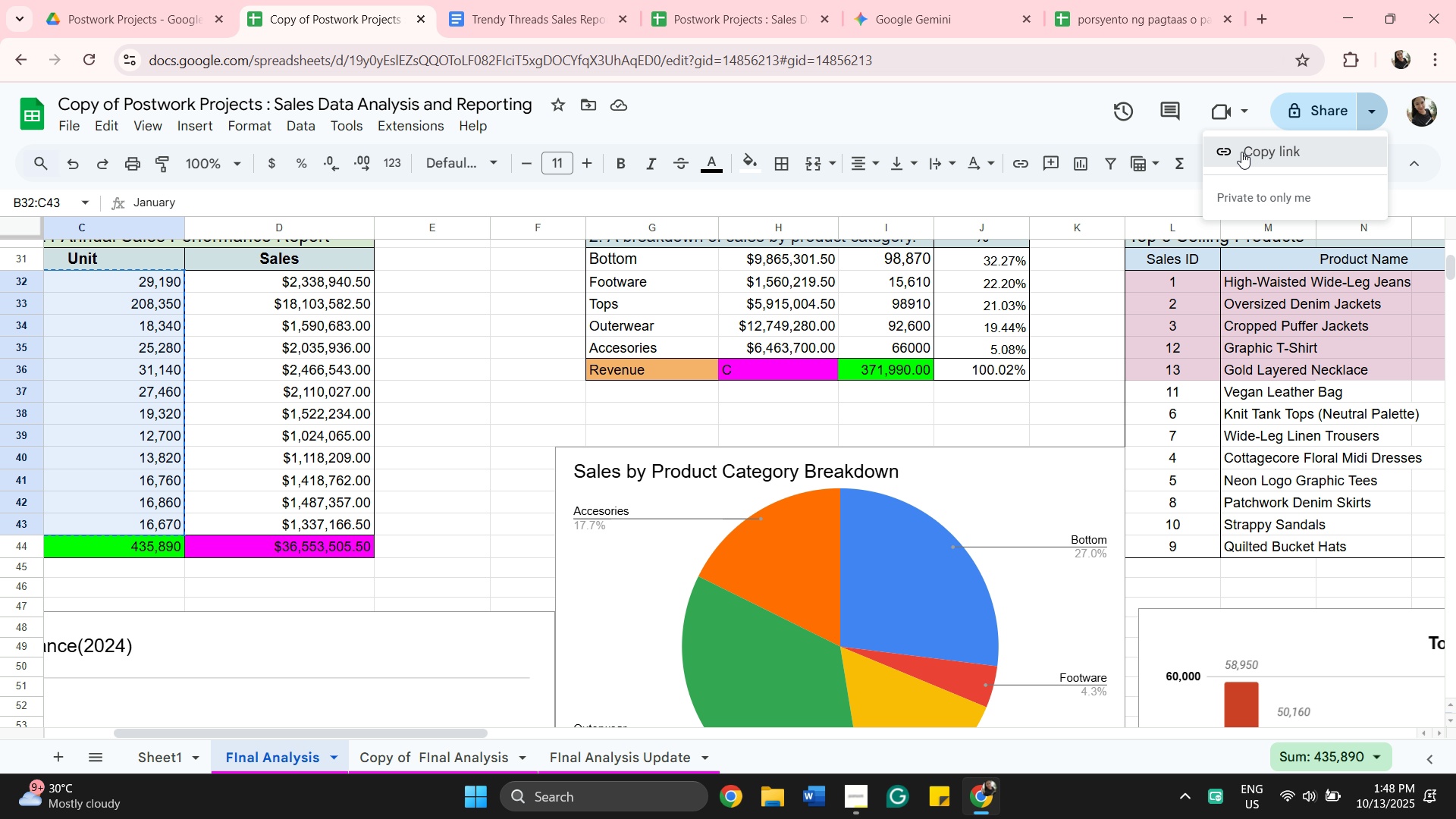 
left_click([1241, 152])
 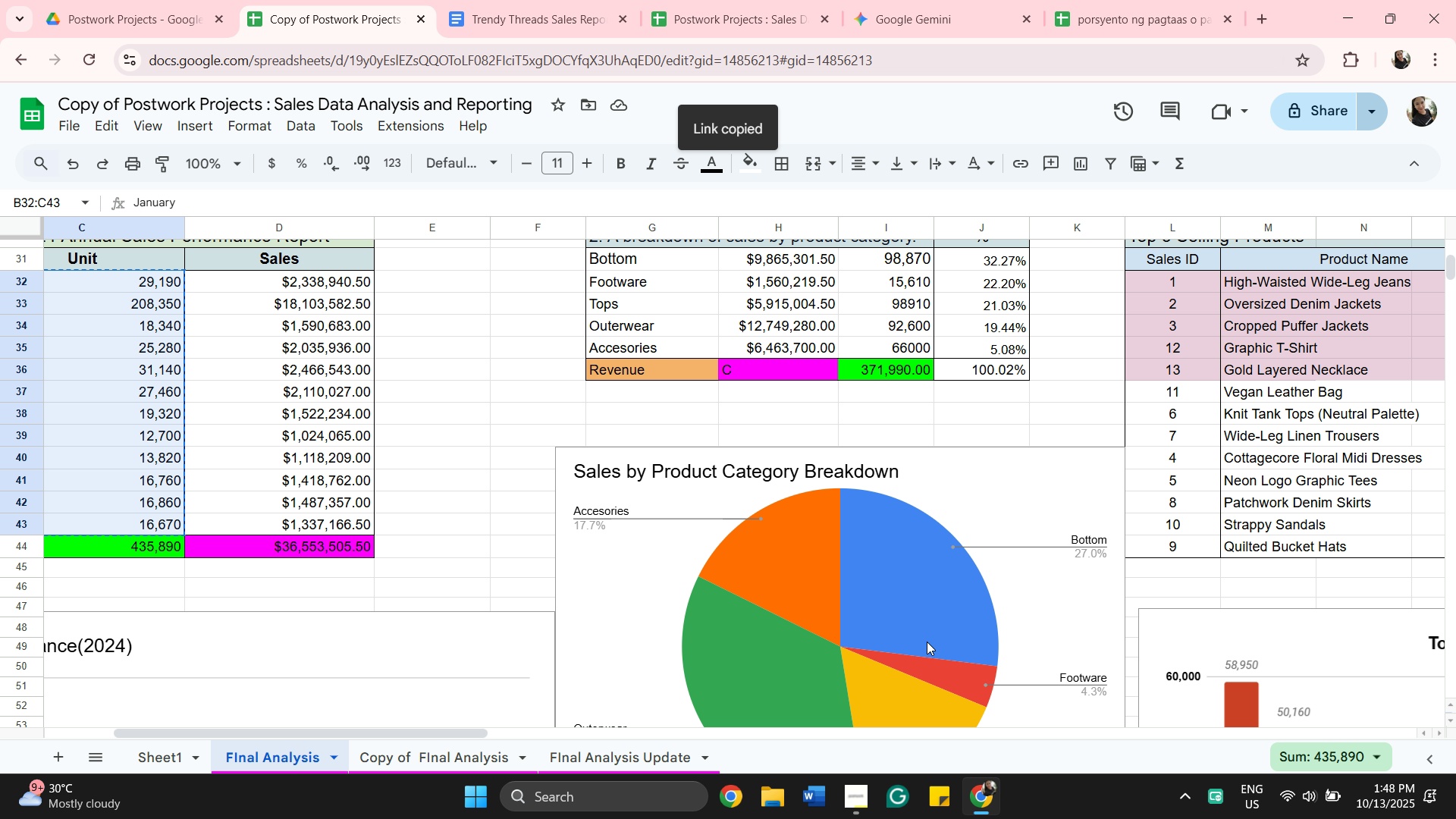 
mouse_move([965, 789])
 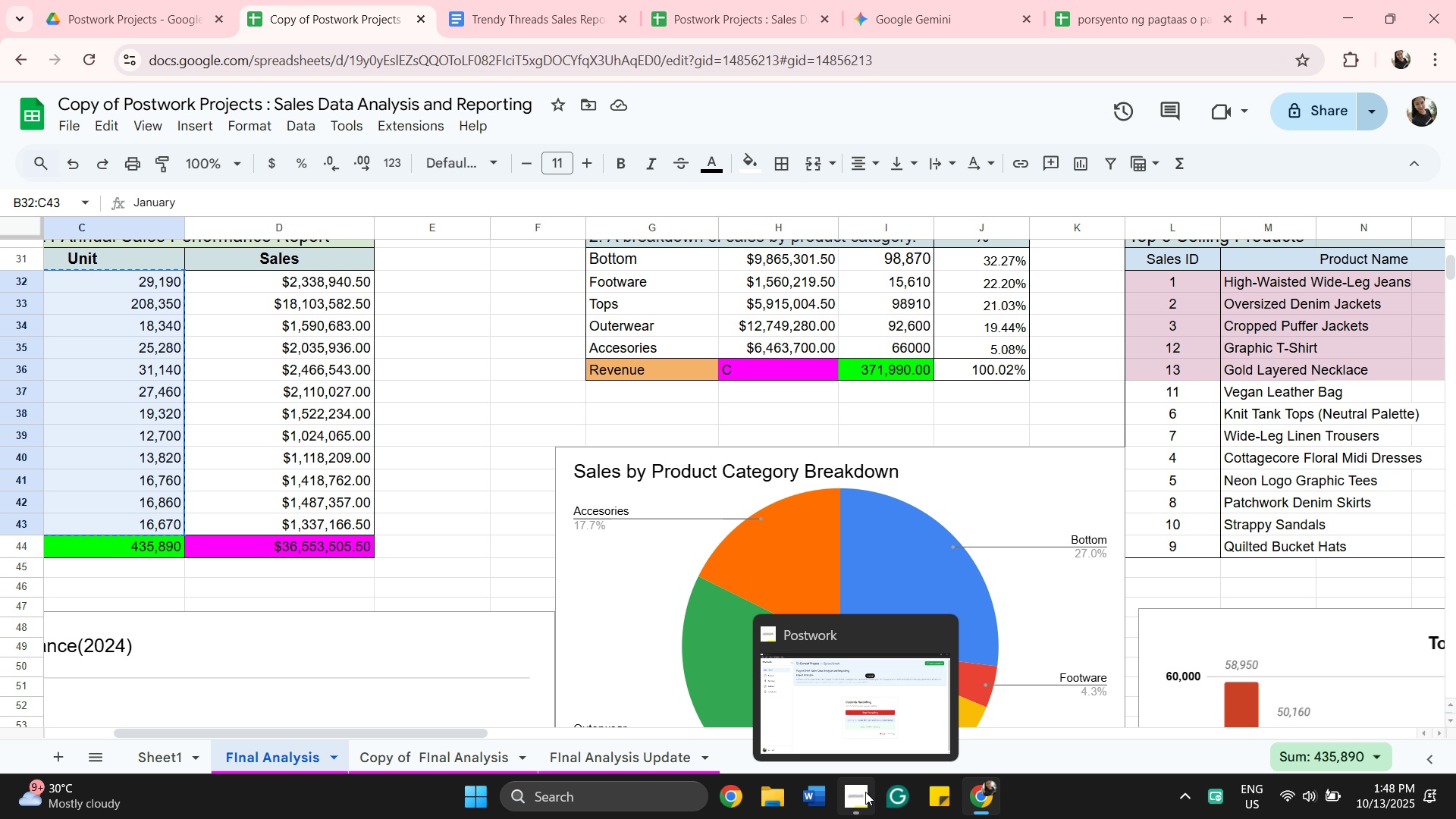 
left_click([865, 792])